 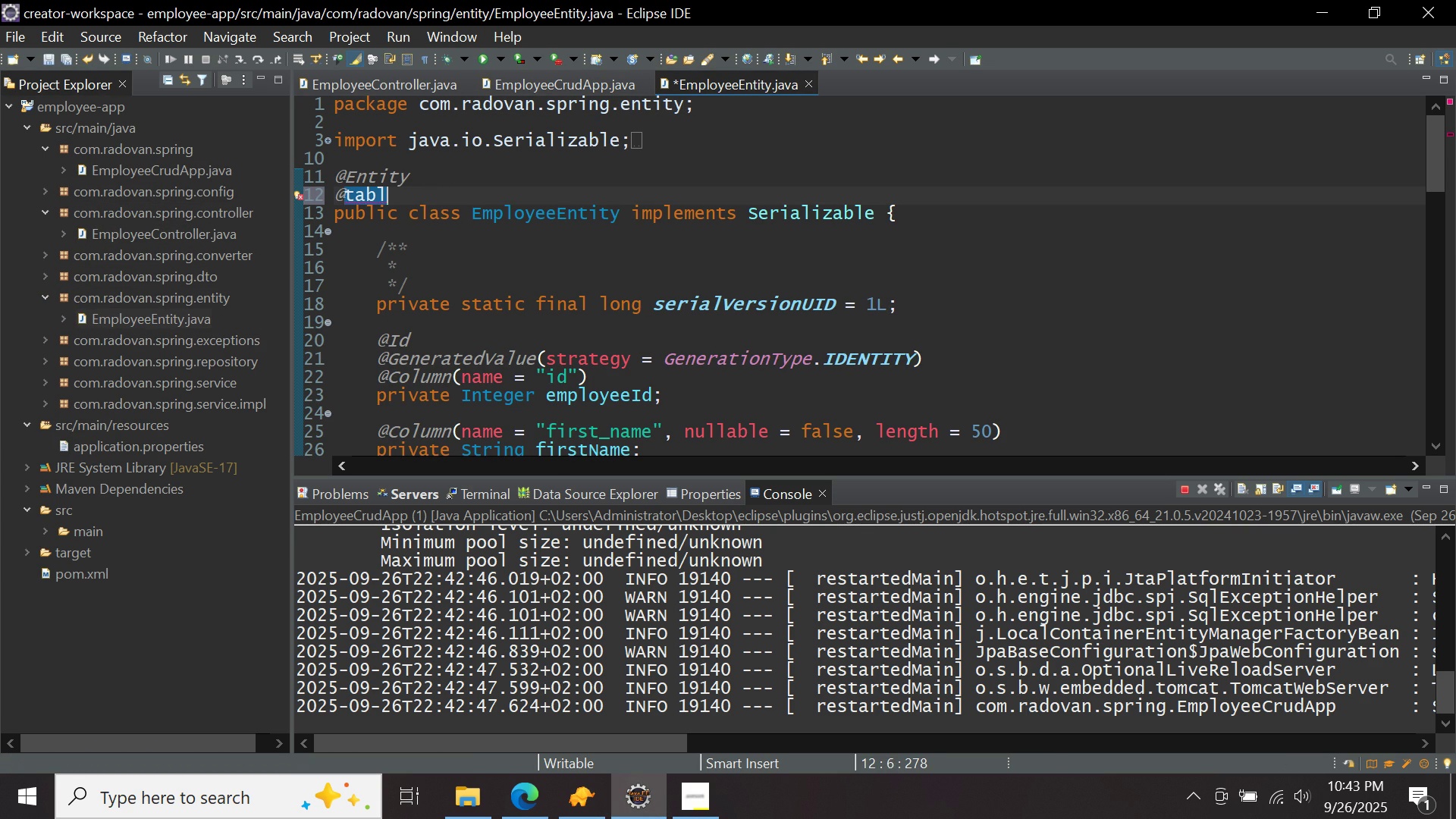 
key(Control+ControlLeft)
 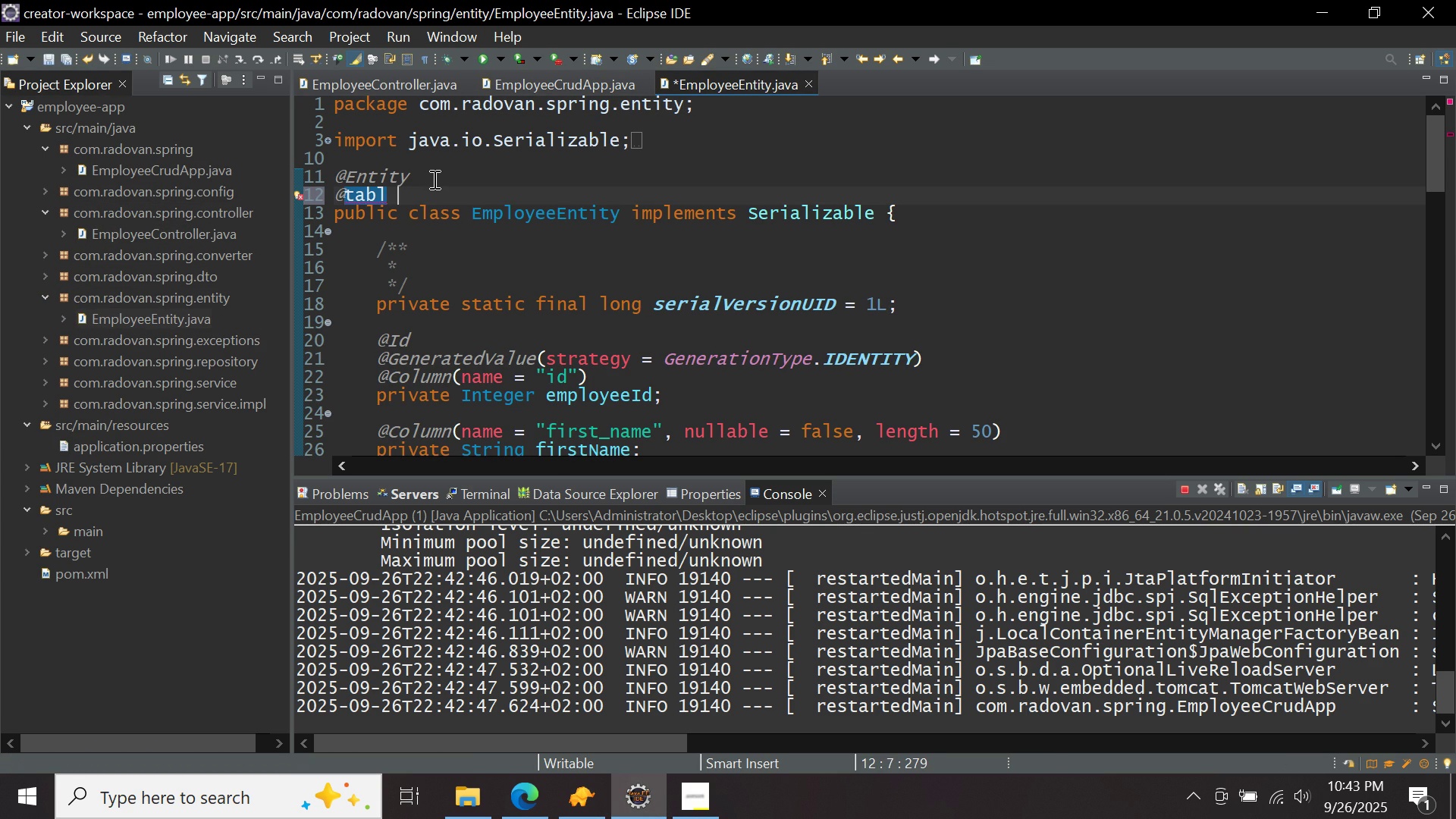 
key(Backspace)
 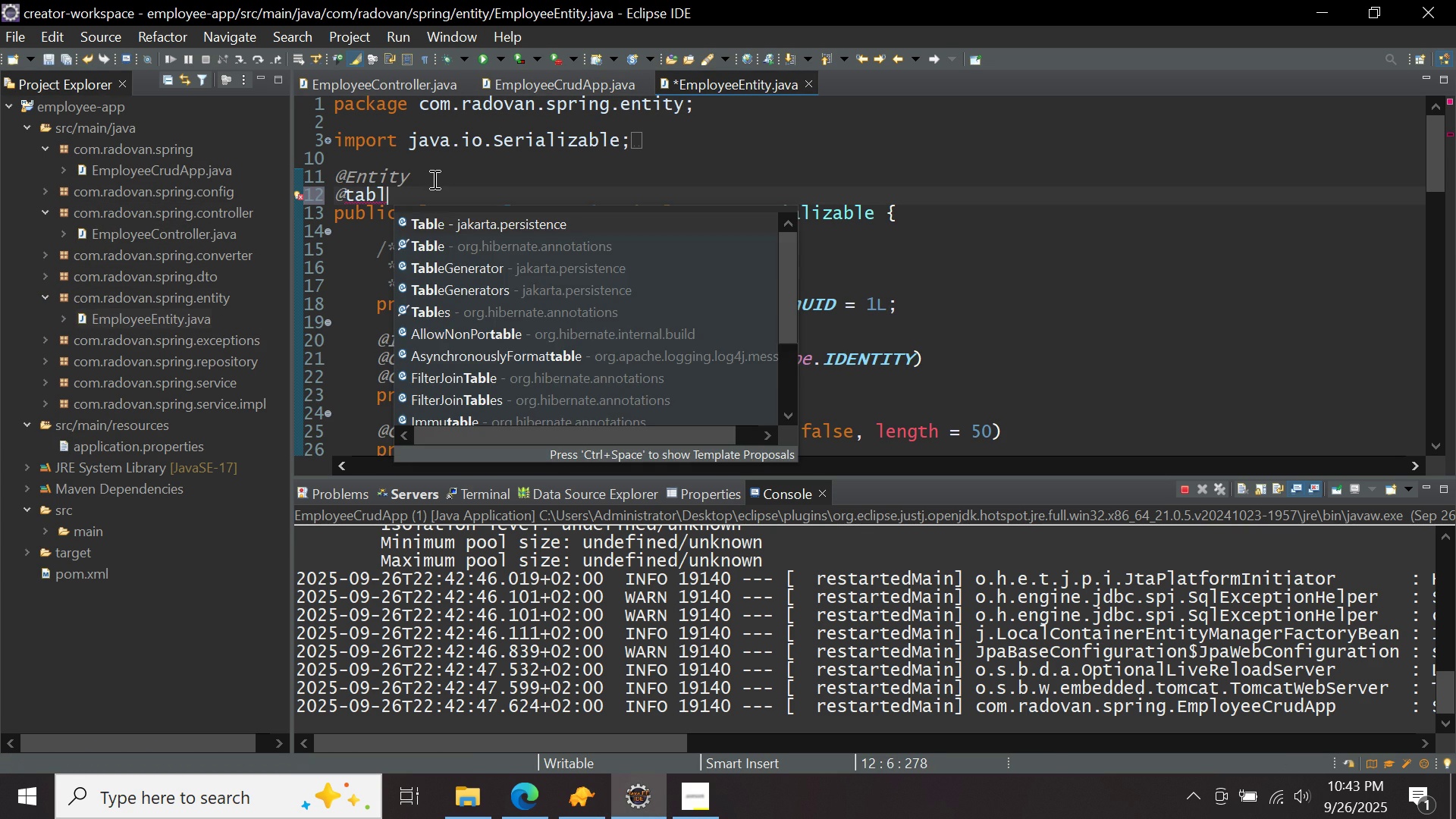 
key(Control+ControlLeft)
 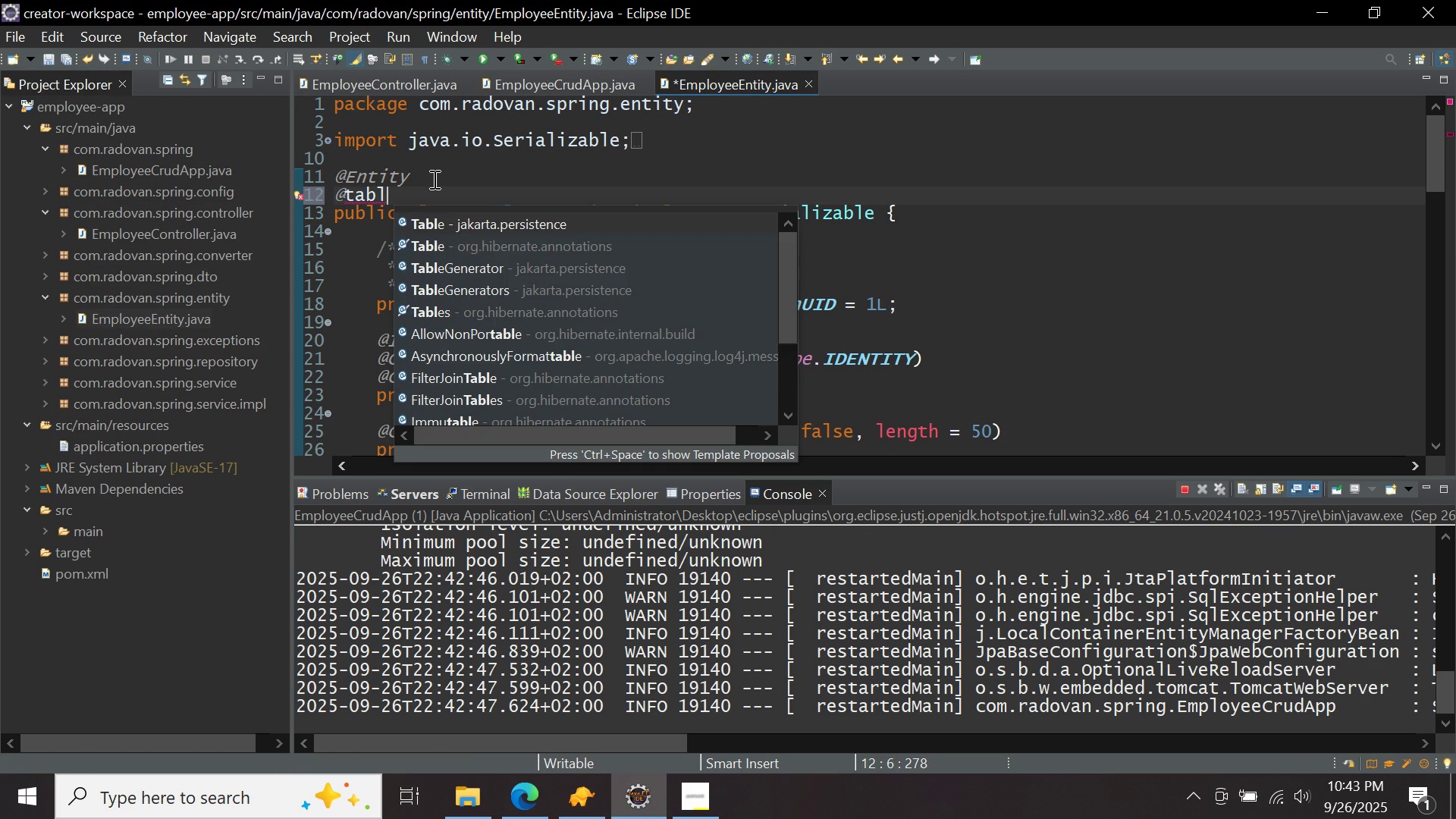 
key(Control+Space)
 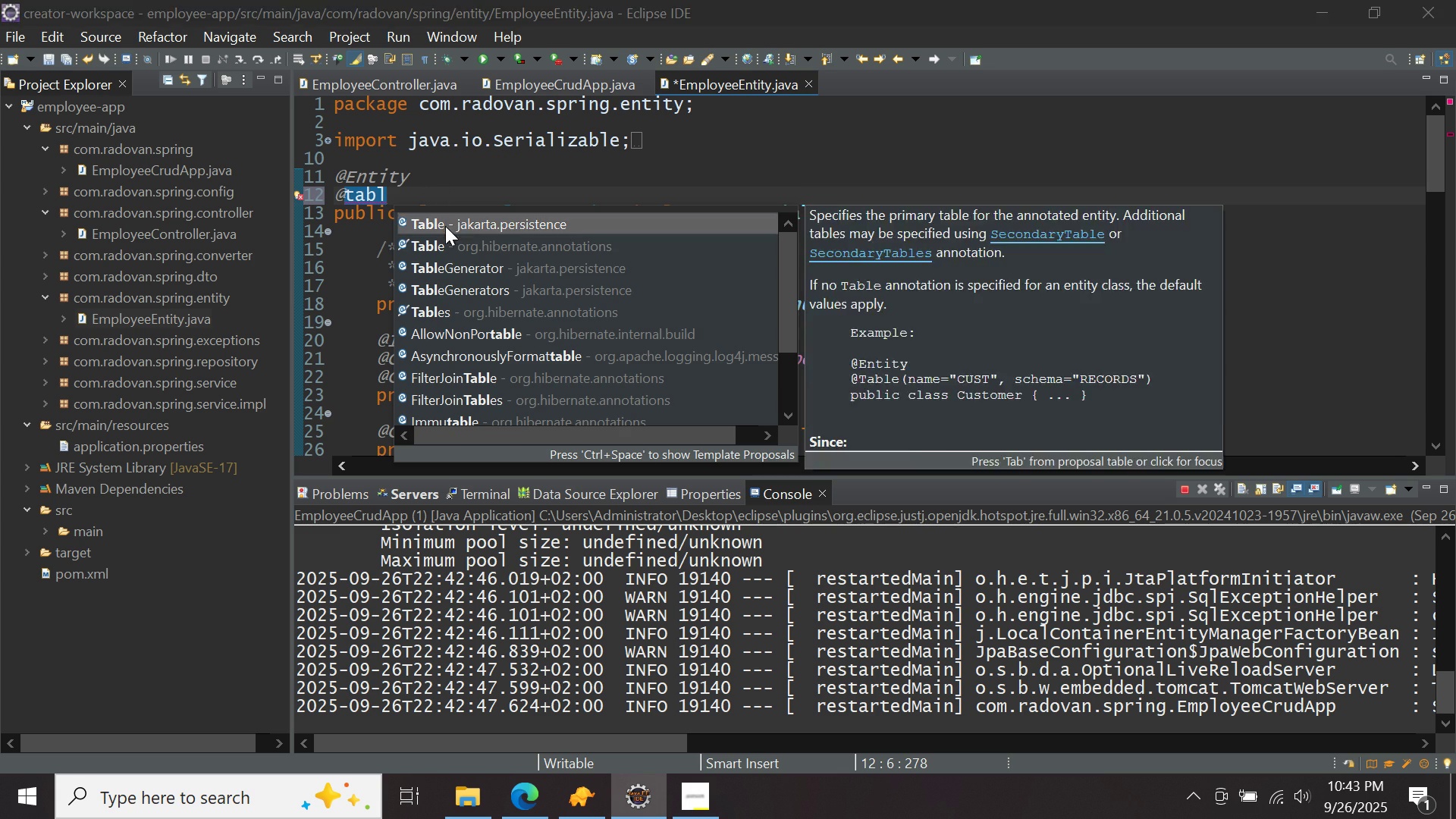 
double_click([445, 226])